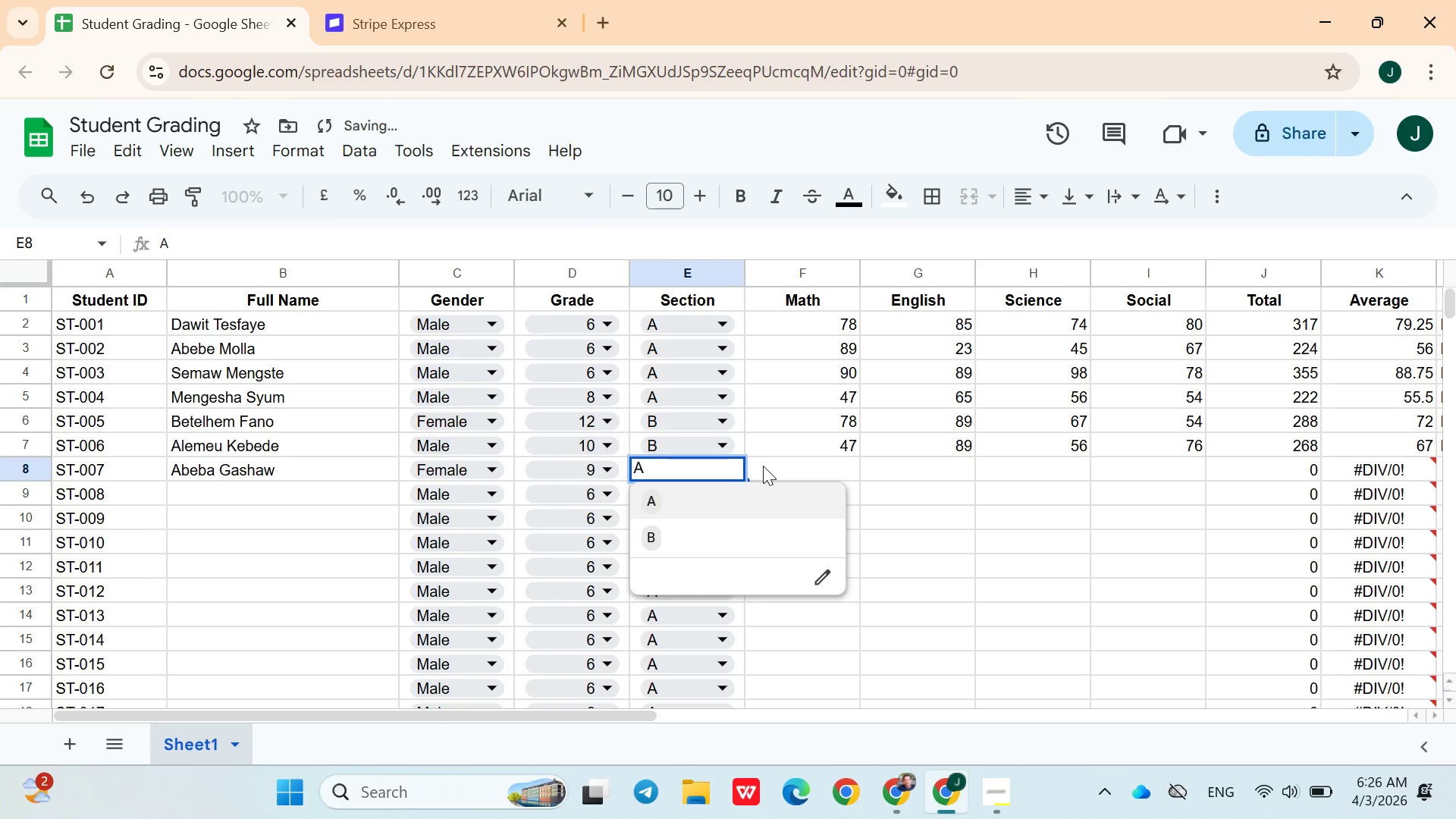 
left_click([764, 466])
 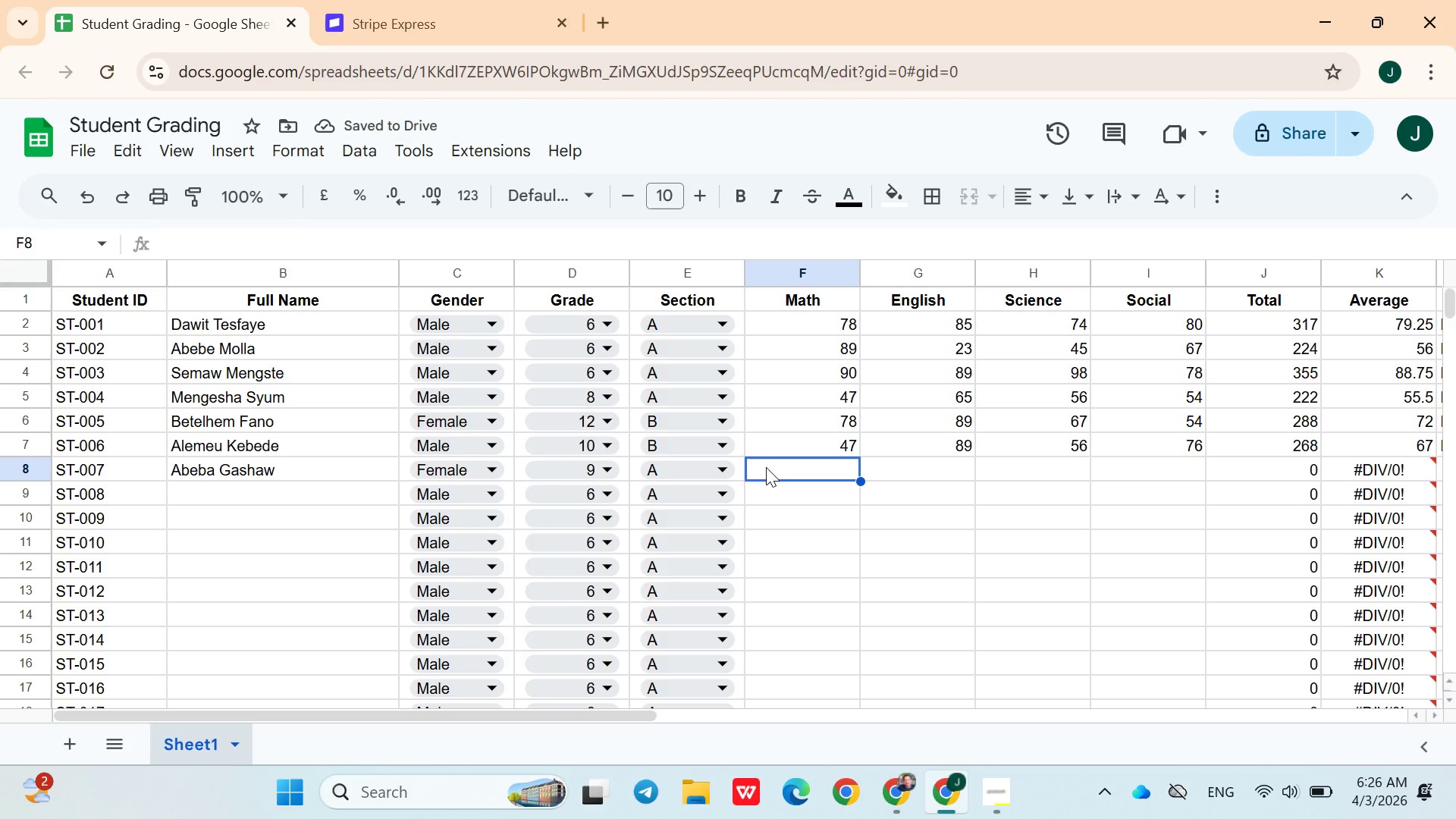 
type(90)
 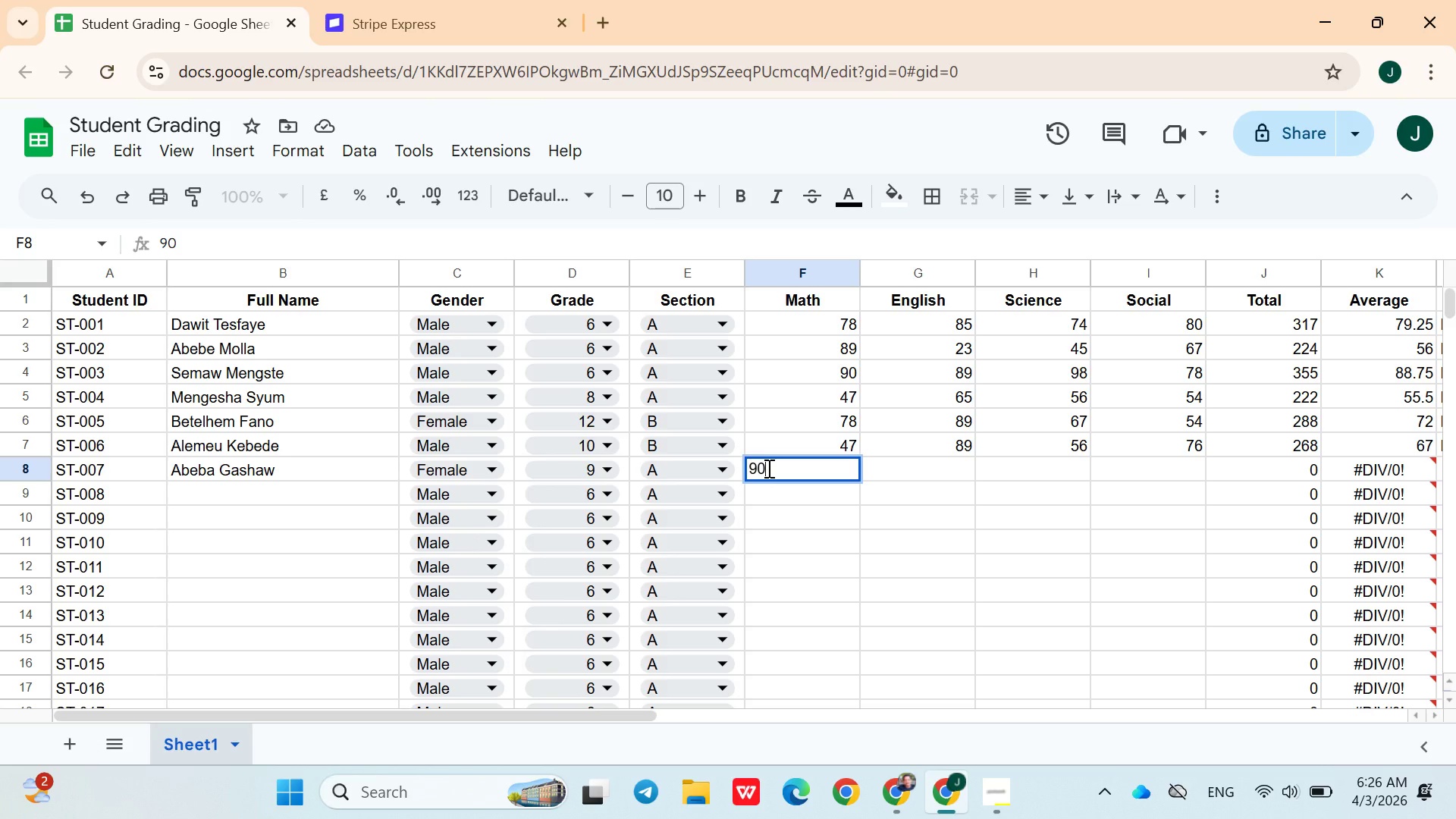 
key(ArrowRight)
 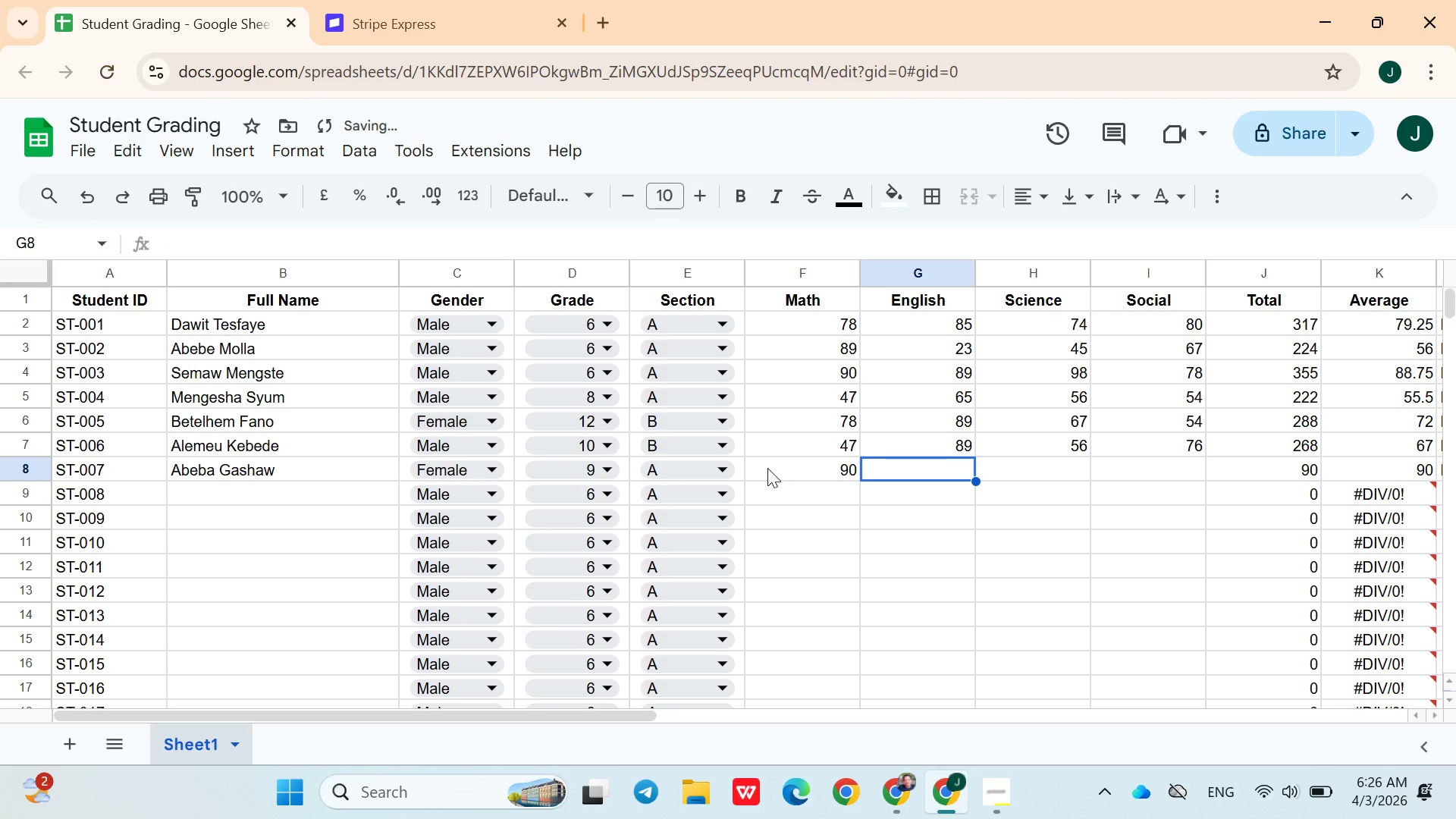 
type(89)
 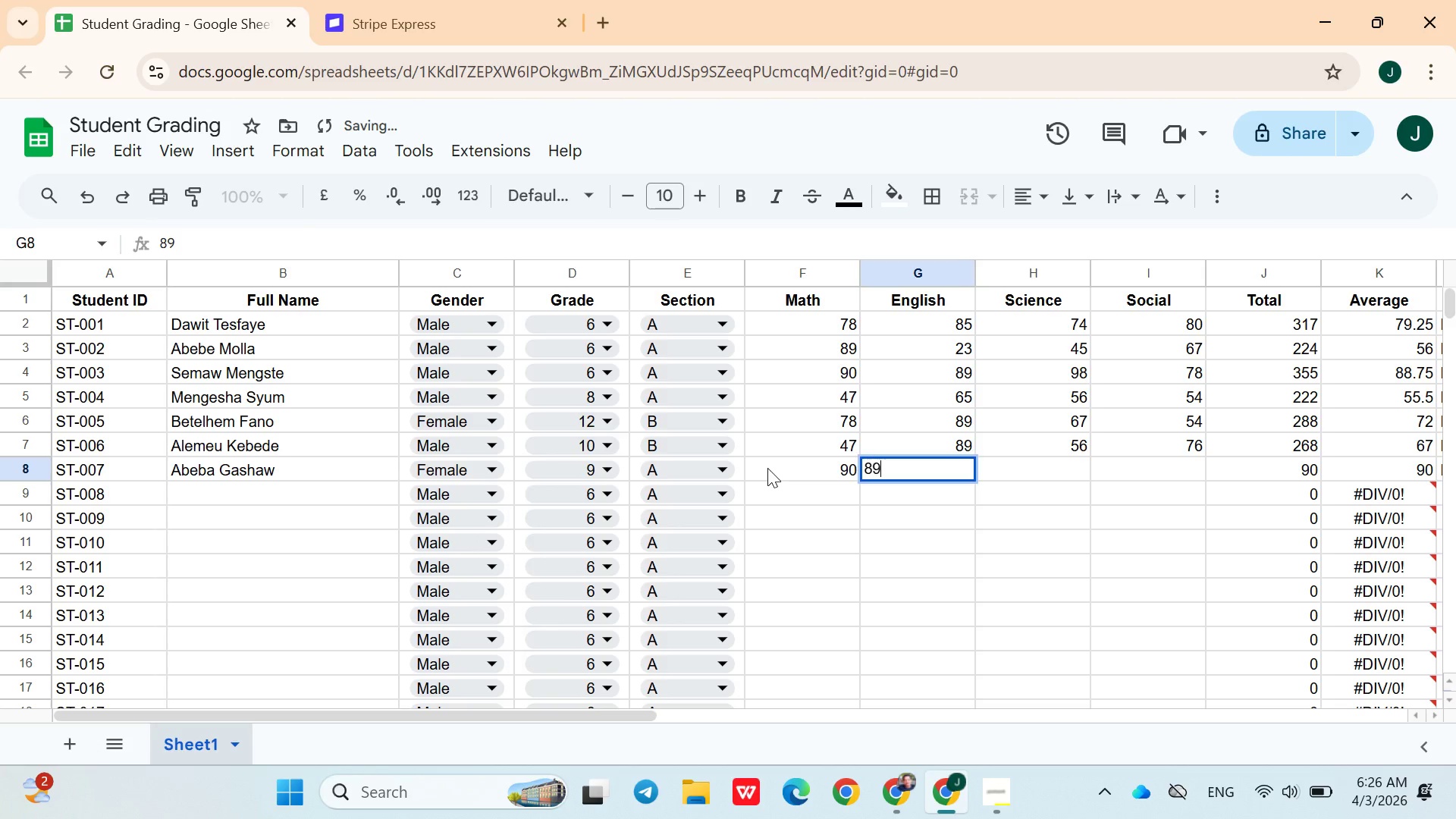 
key(ArrowRight)
 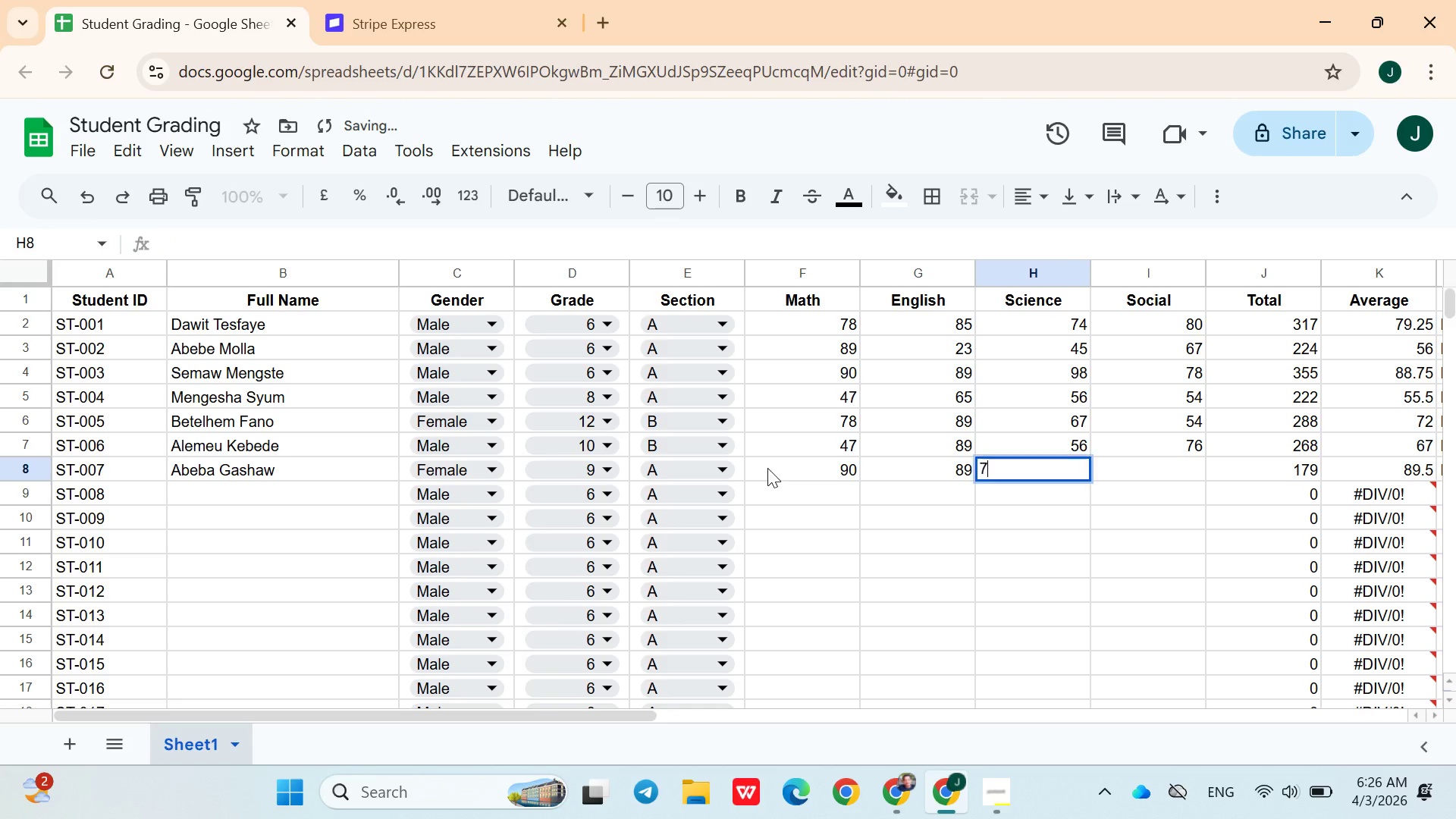 
type(79)
 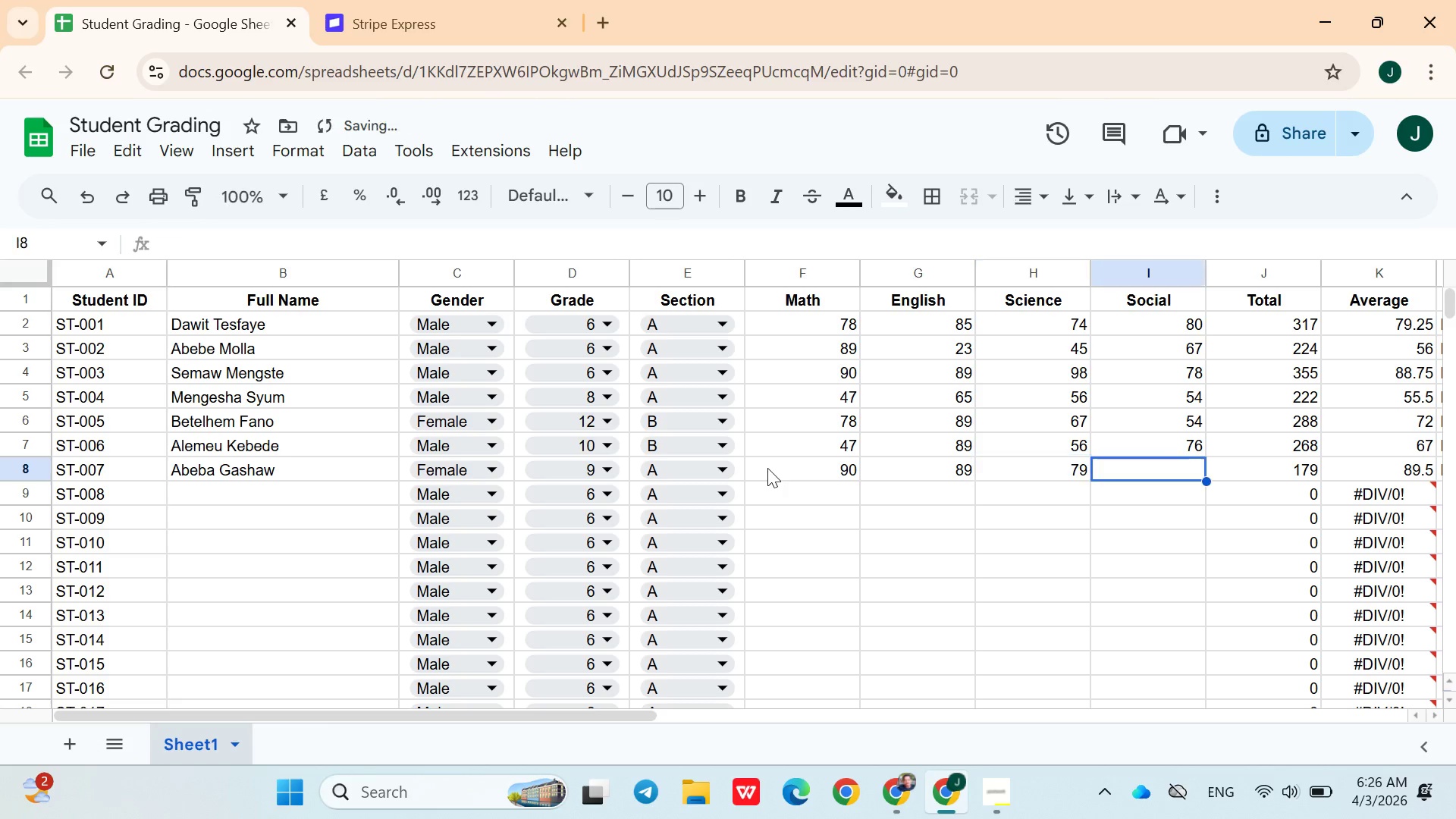 
key(ArrowRight)
 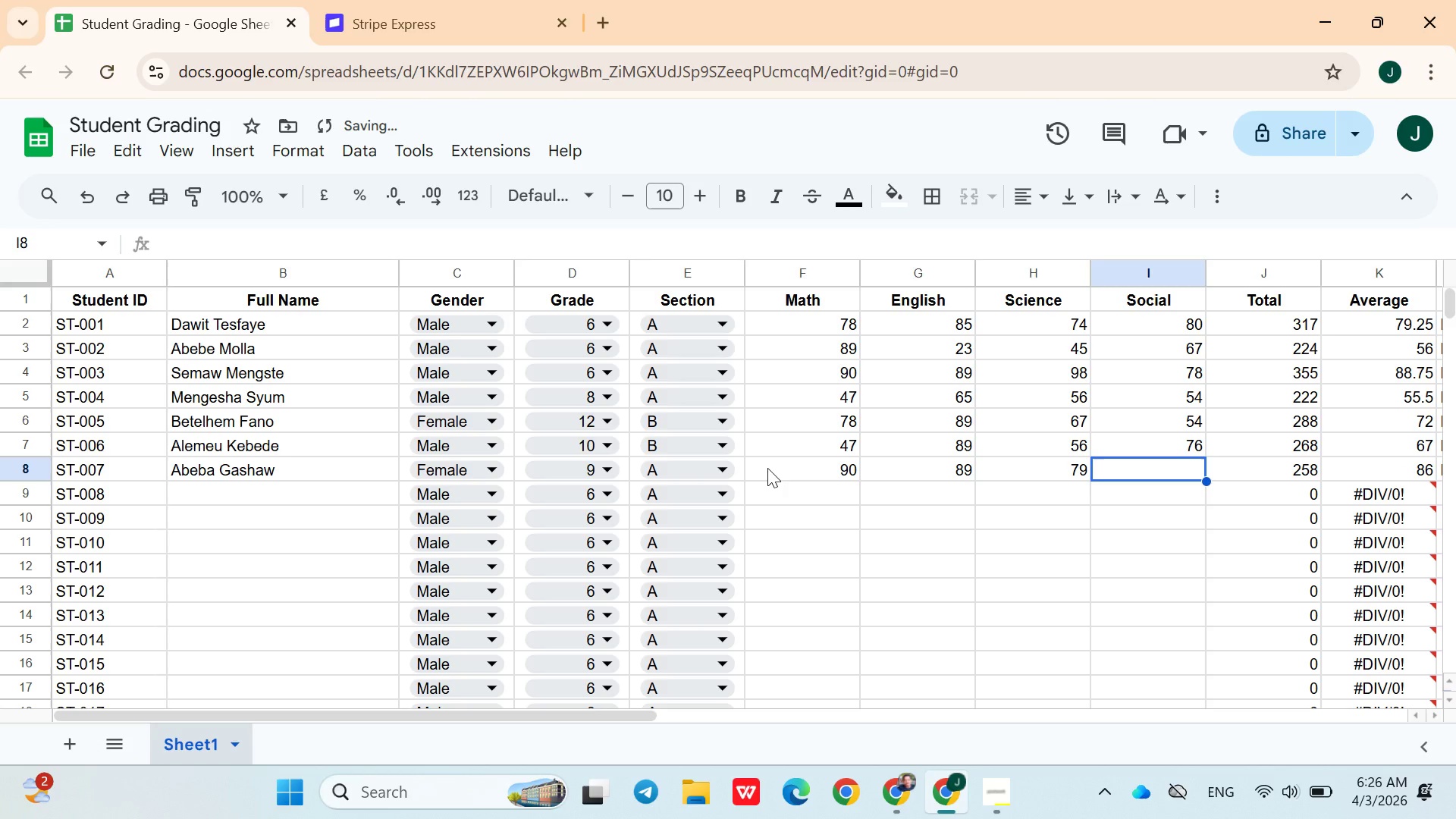 
type(84)
 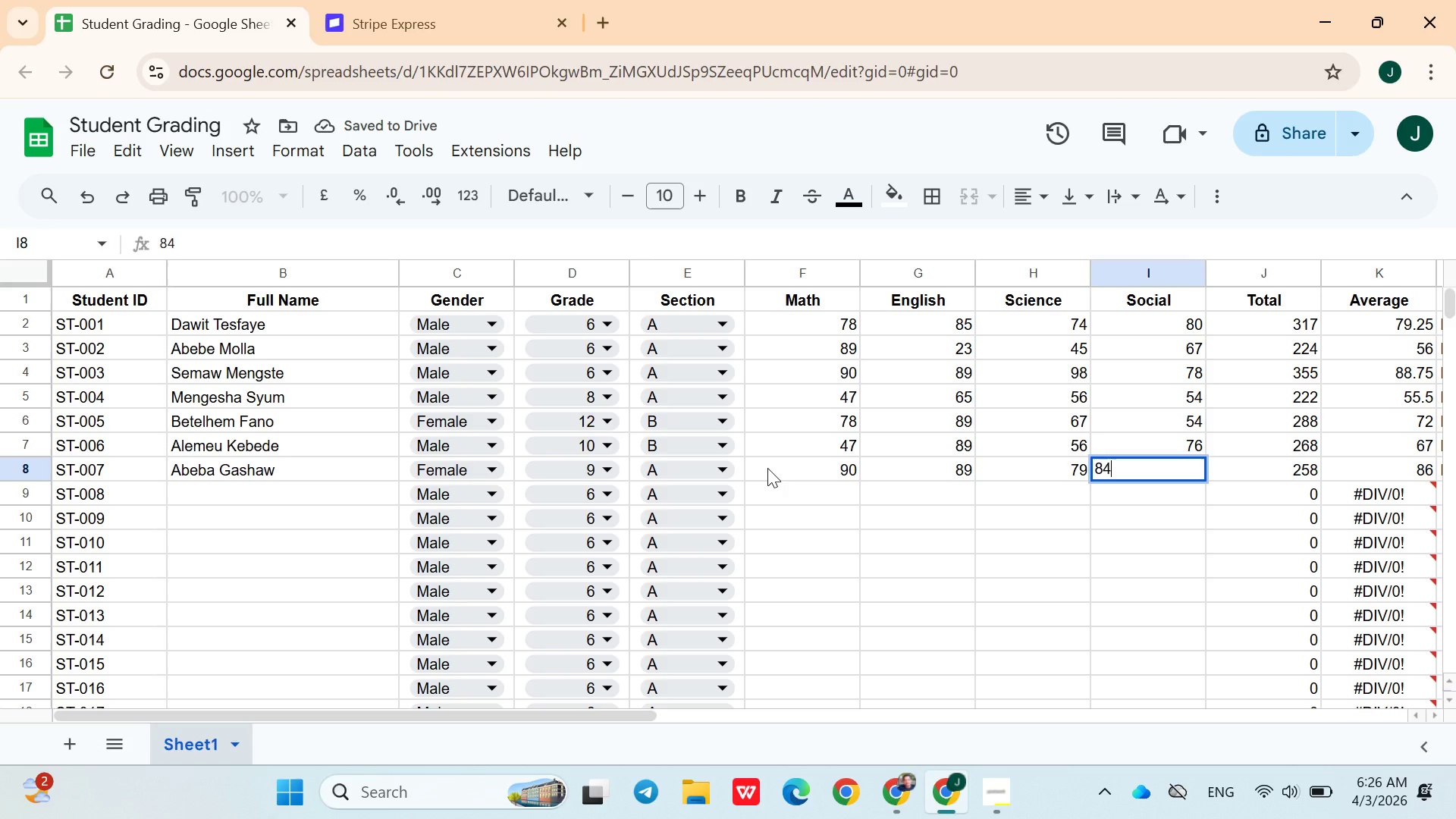 
key(ArrowRight)
 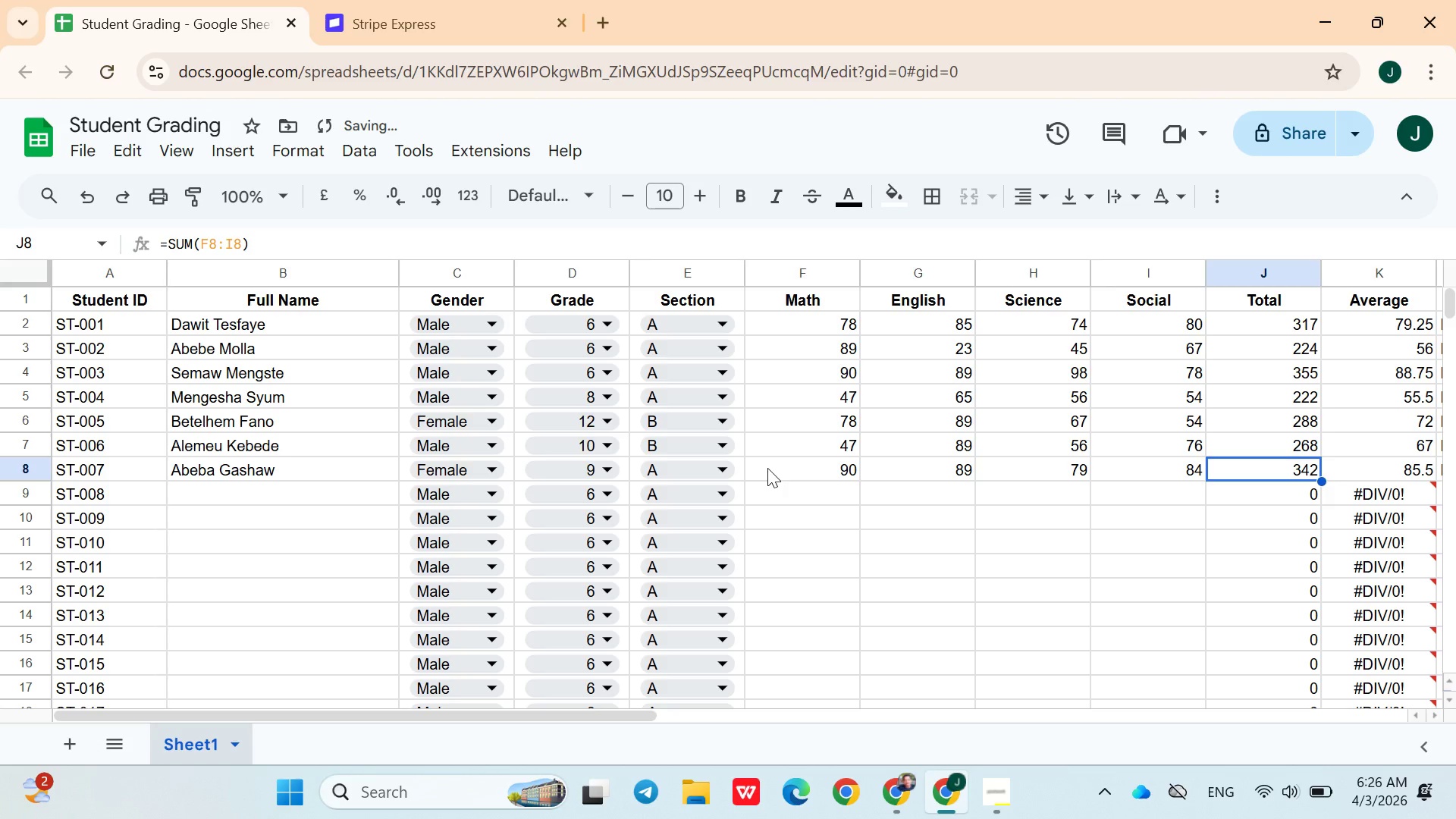 
key(ArrowDown)
 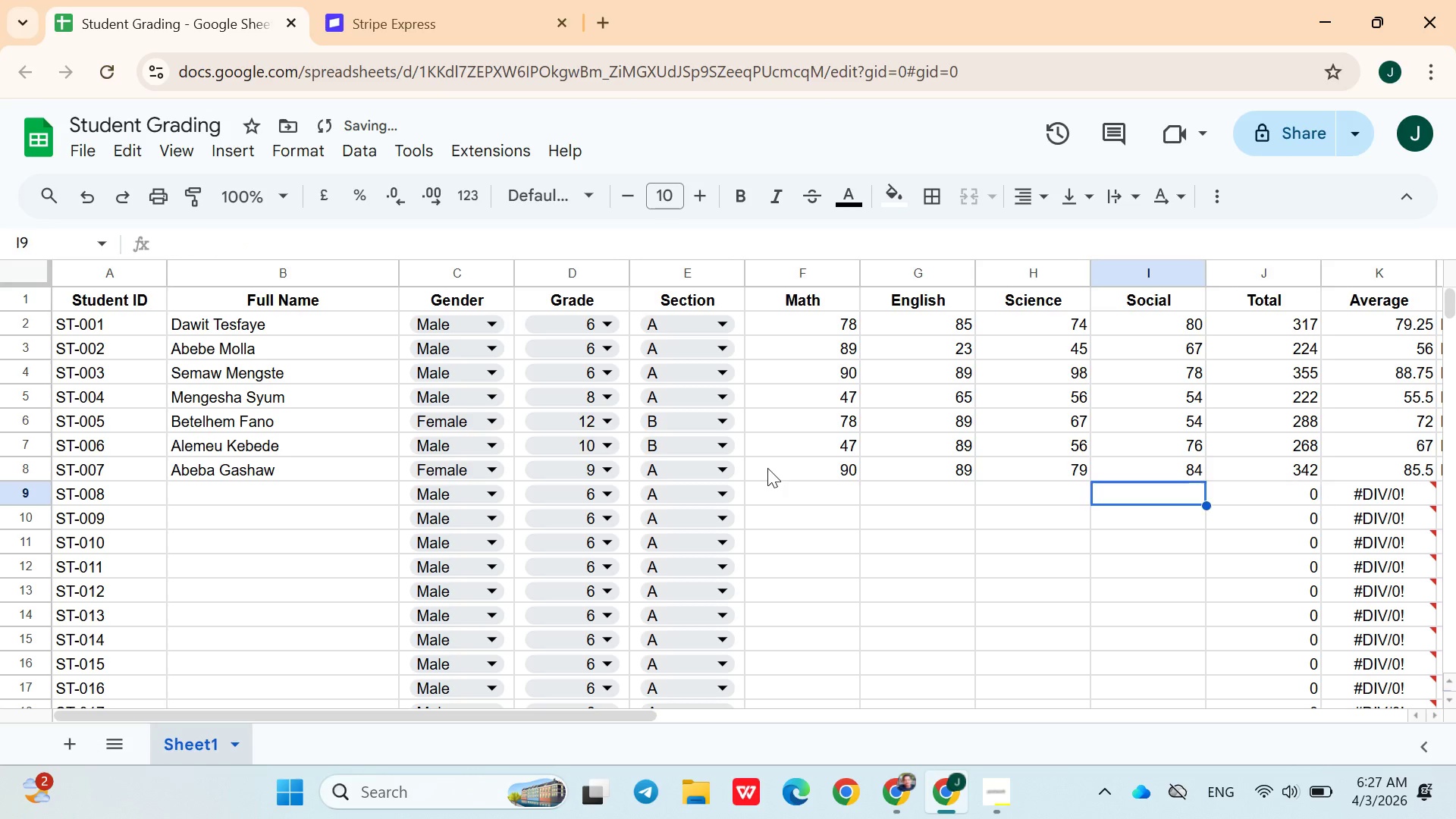 
hold_key(key=ArrowLeft, duration=0.64)
 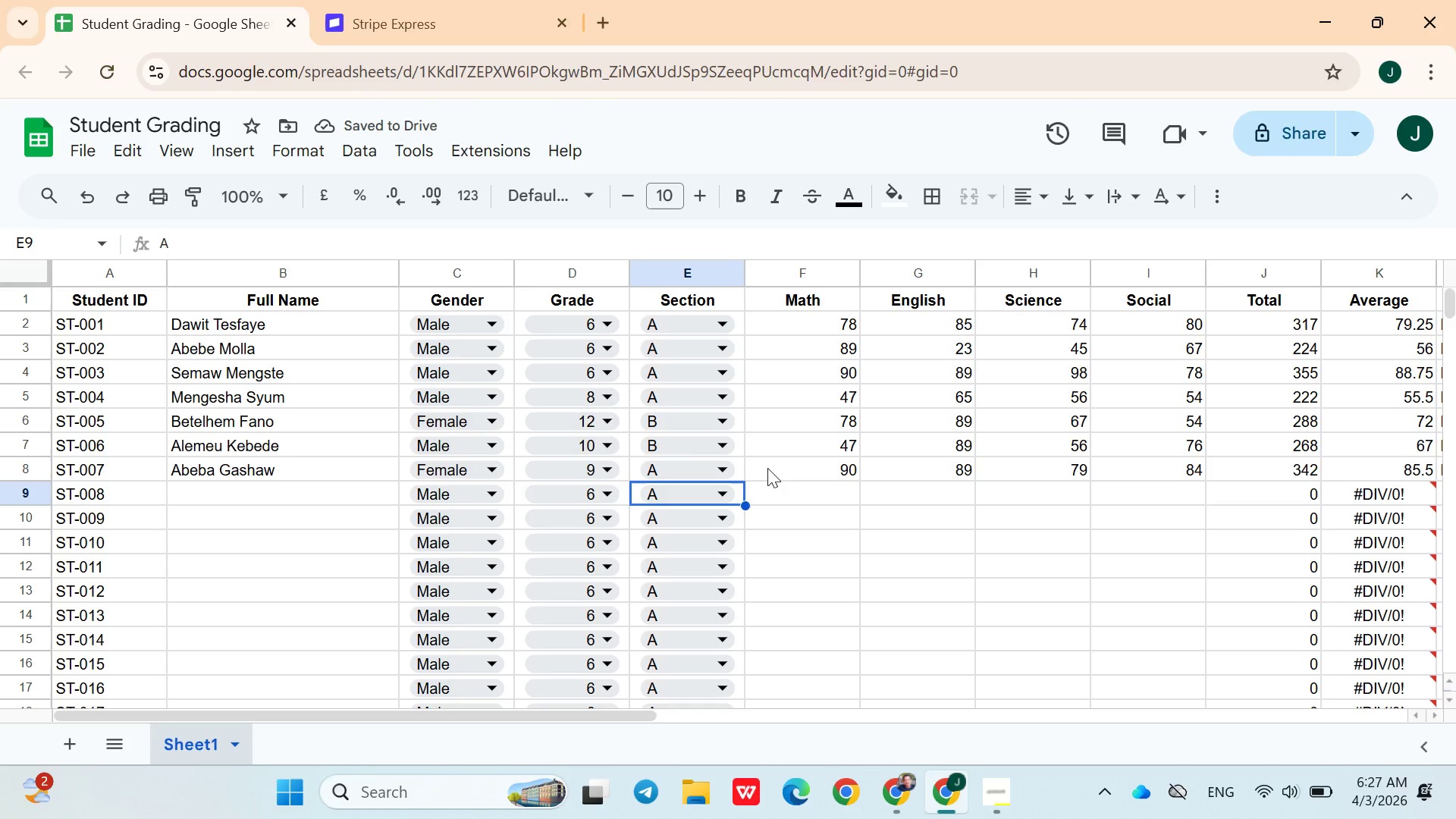 
hold_key(key=ArrowLeft, duration=1.59)
 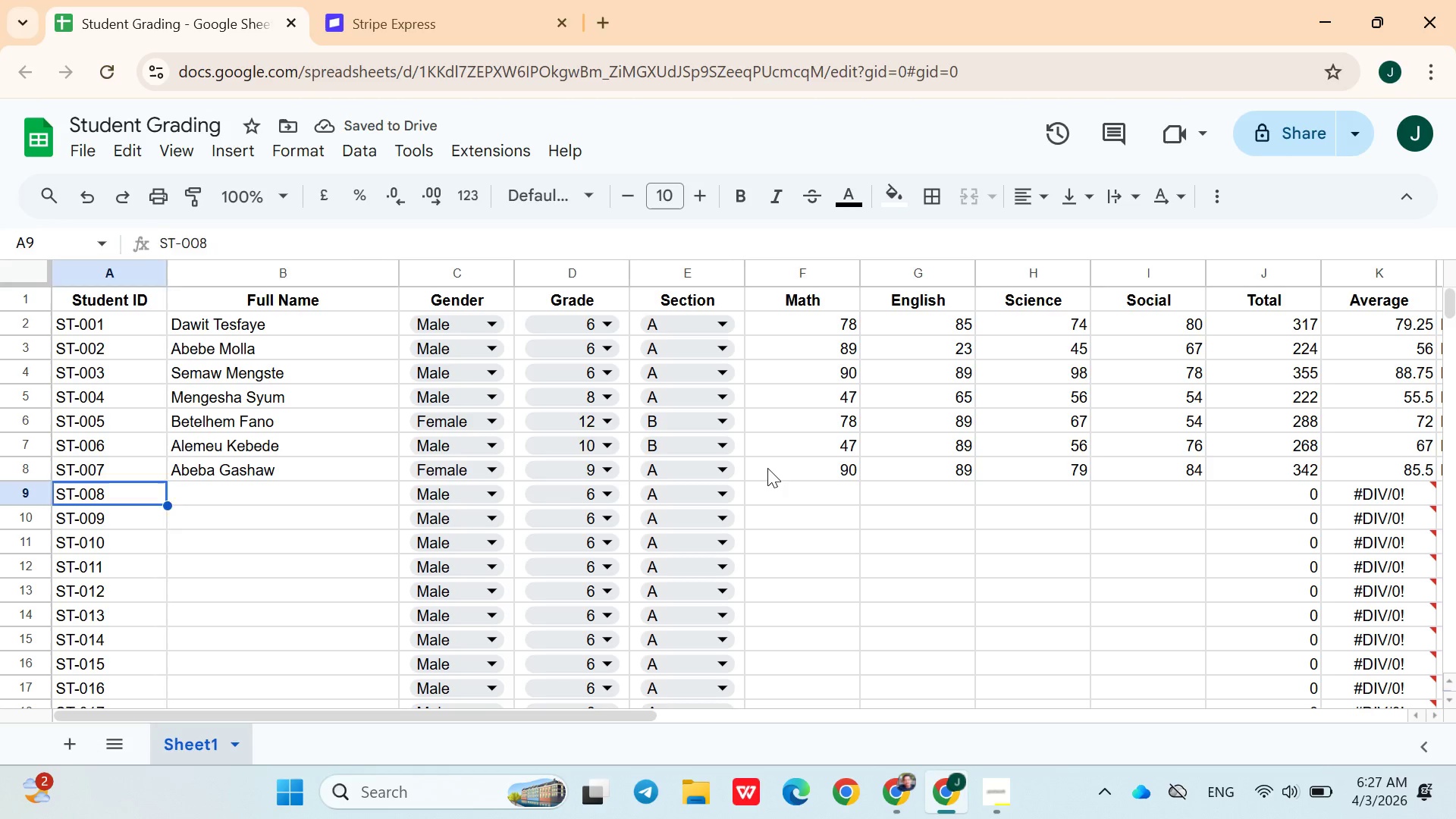 
key(ArrowRight)
 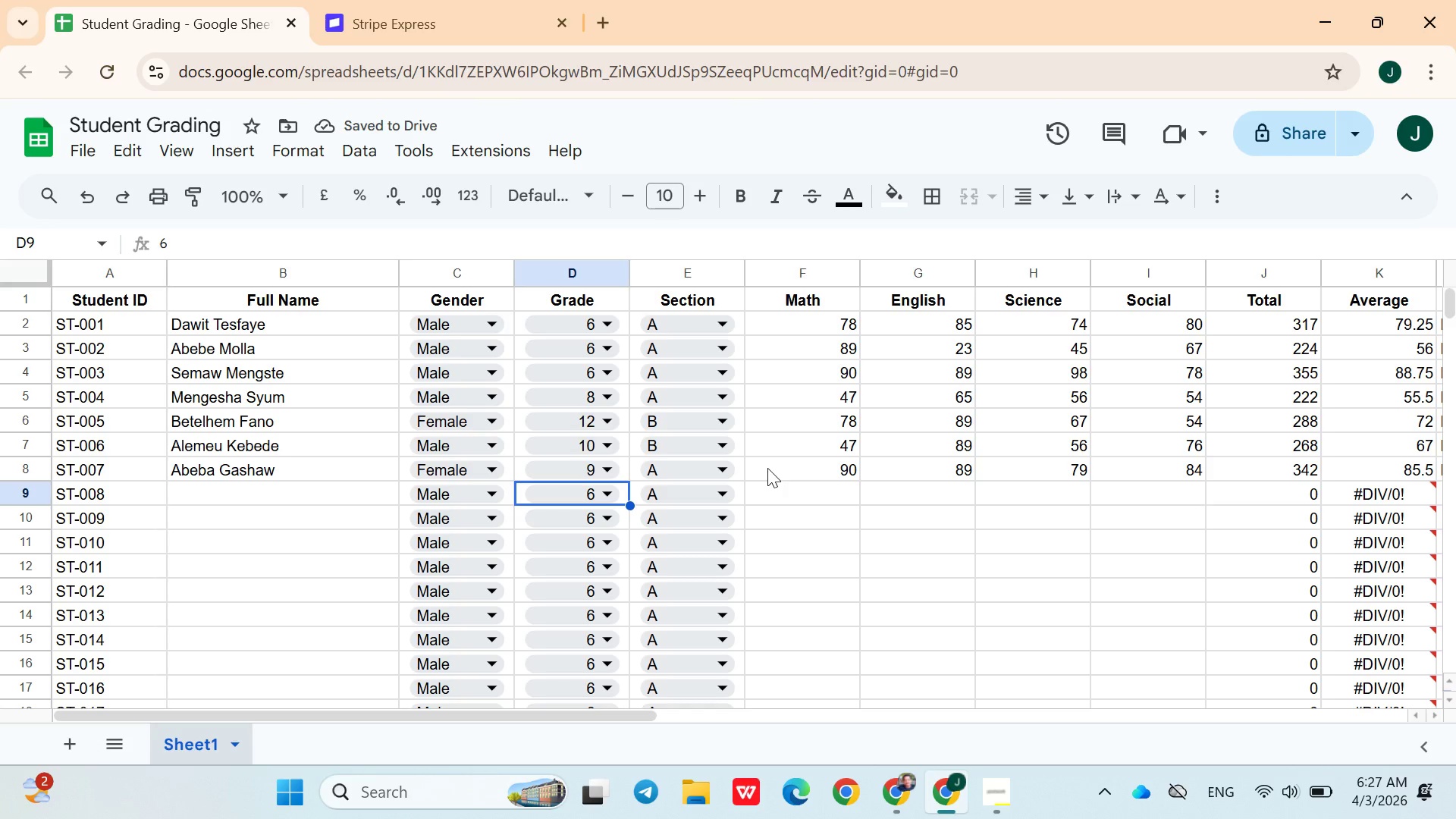 
hold_key(key=ArrowLeft, duration=0.42)
 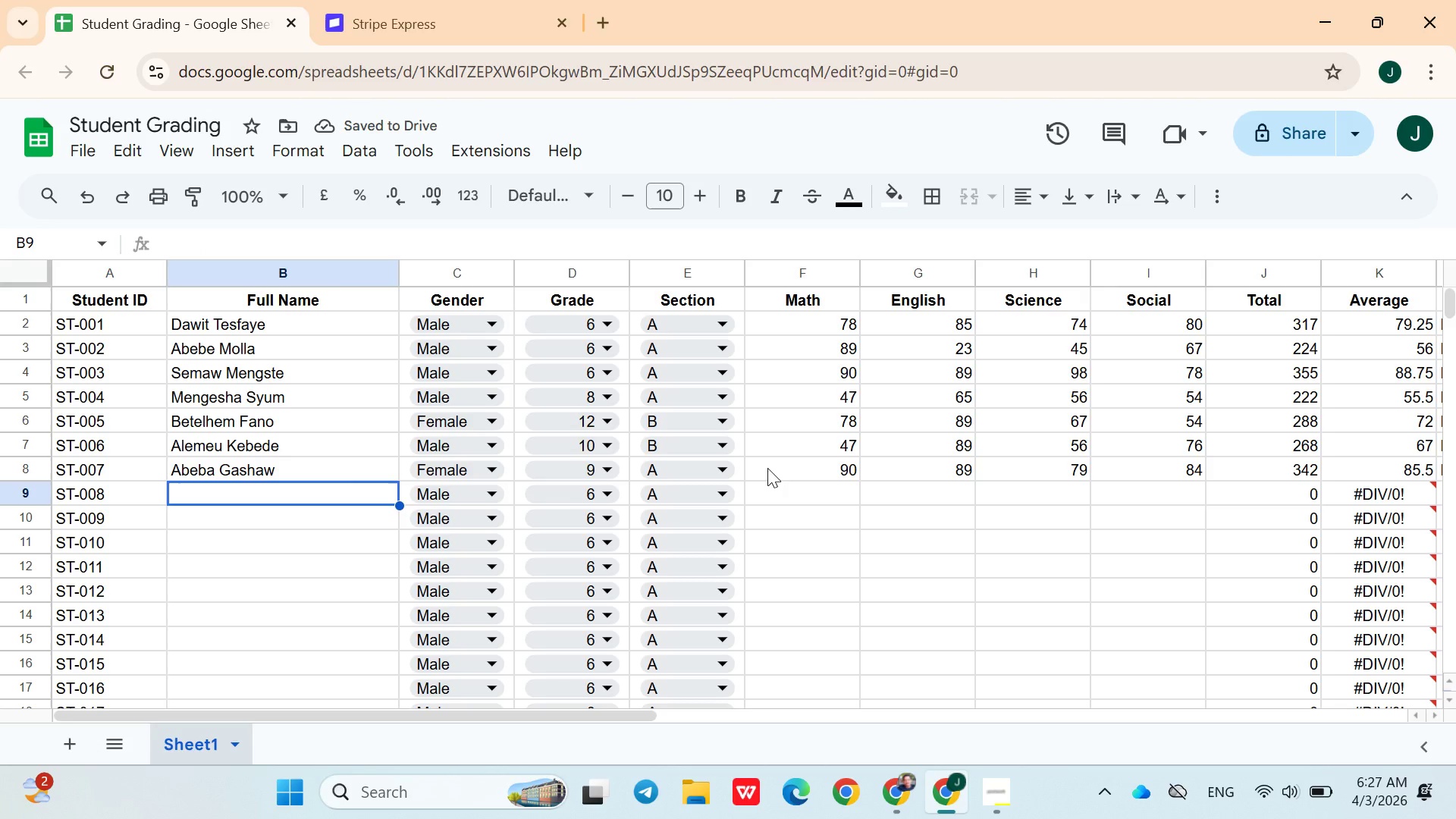 
key(ArrowRight)
 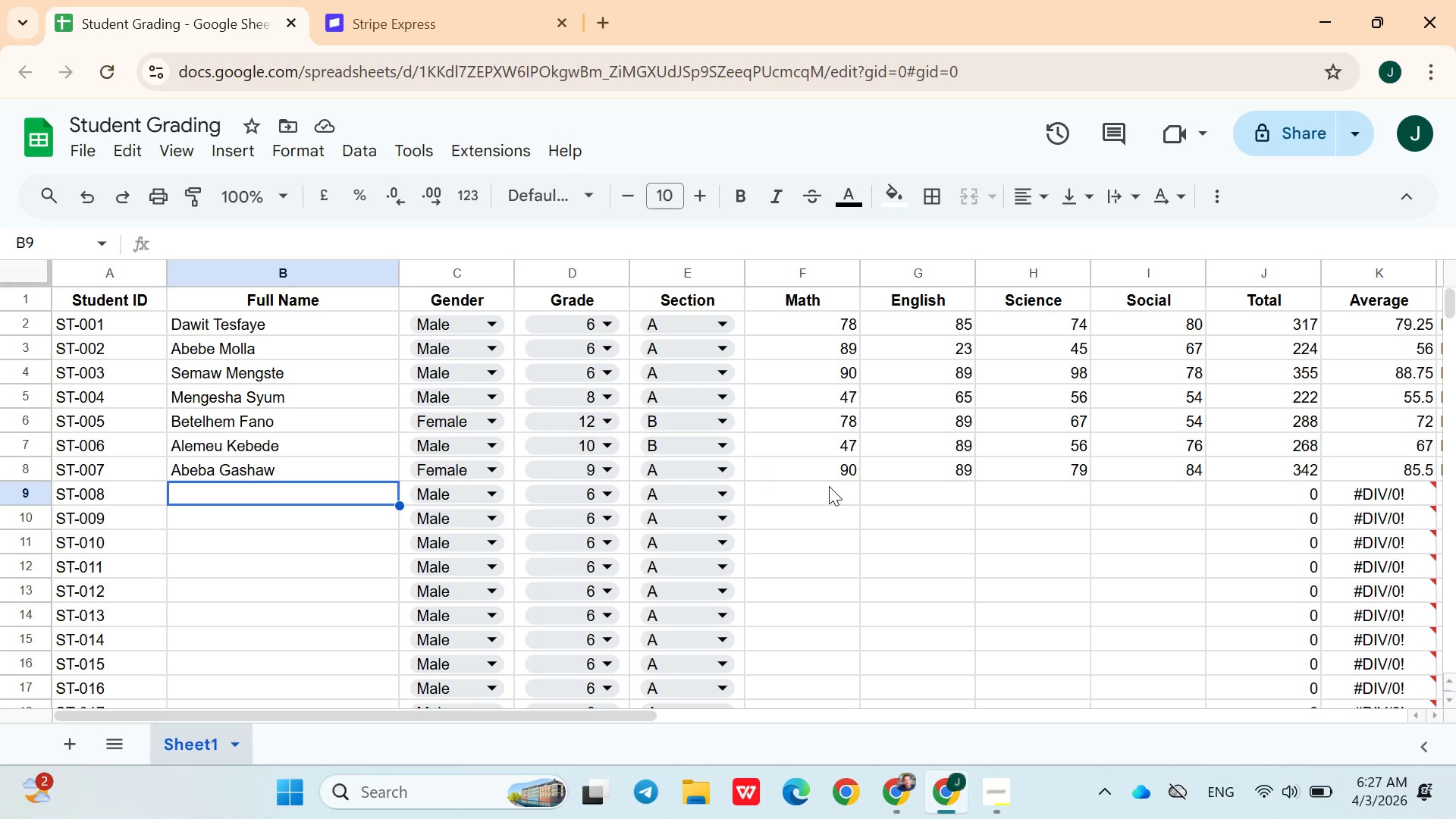 
wait(17.8)
 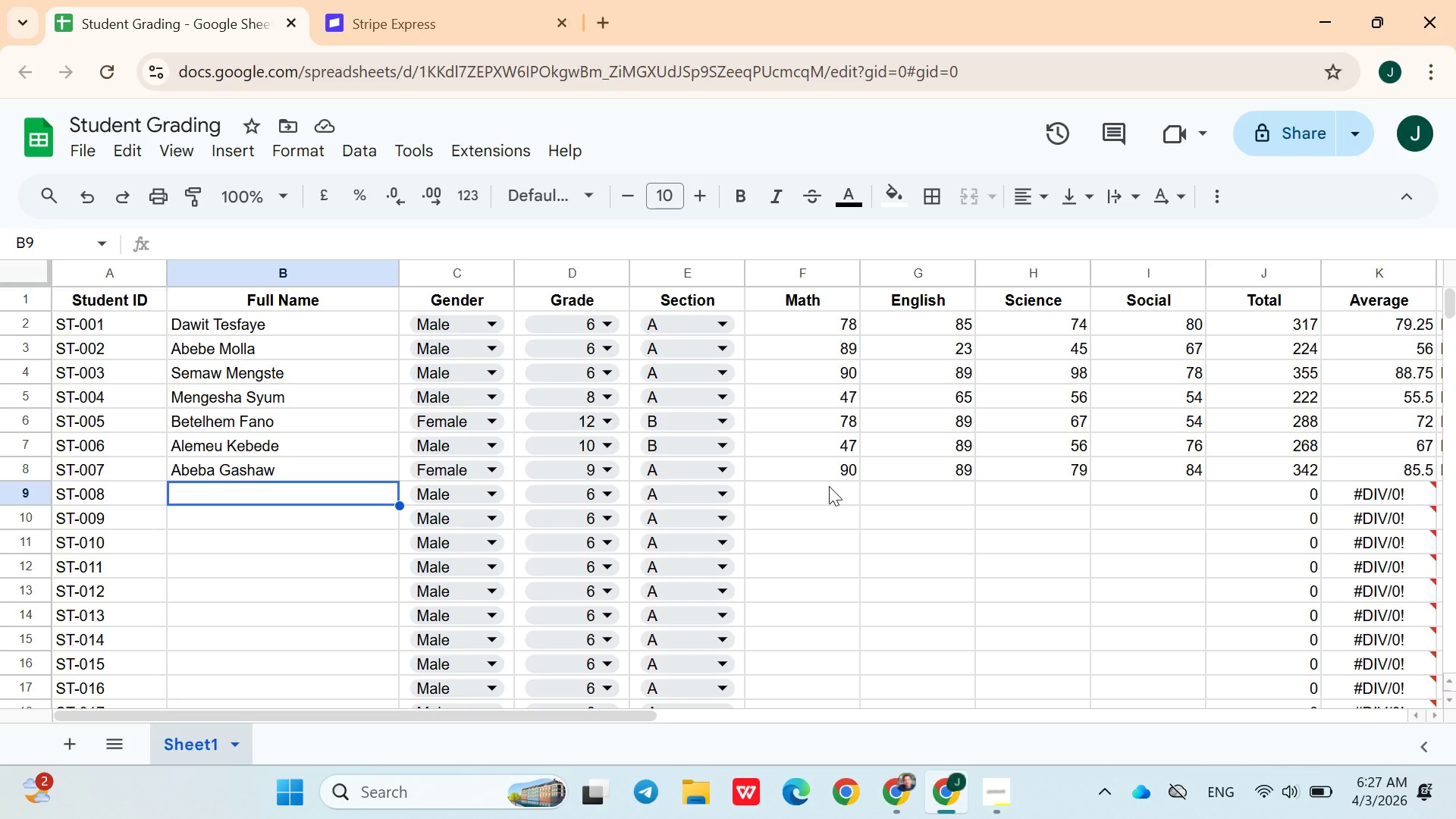 
left_click([1005, 793])